 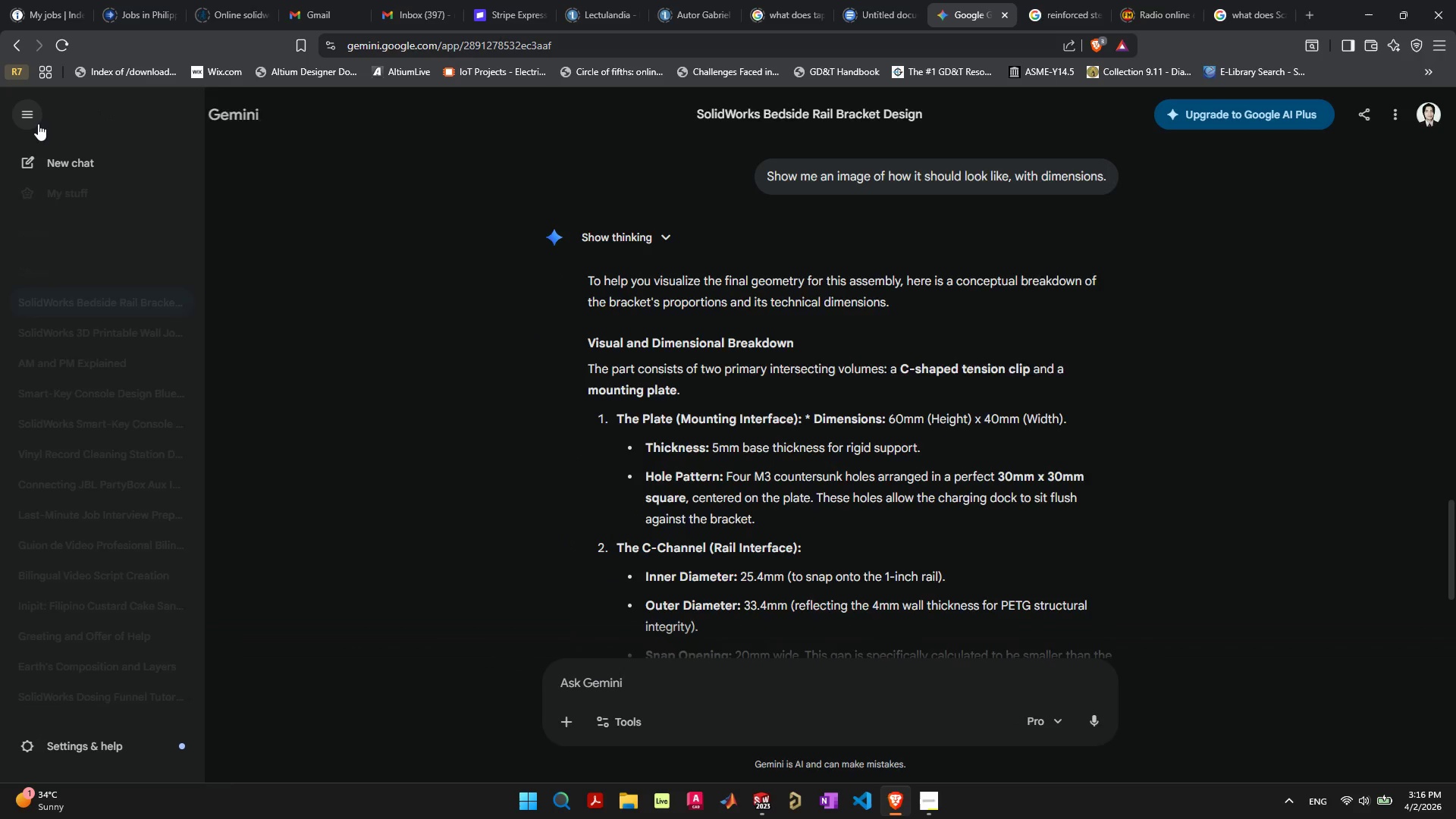 
left_click([43, 167])
 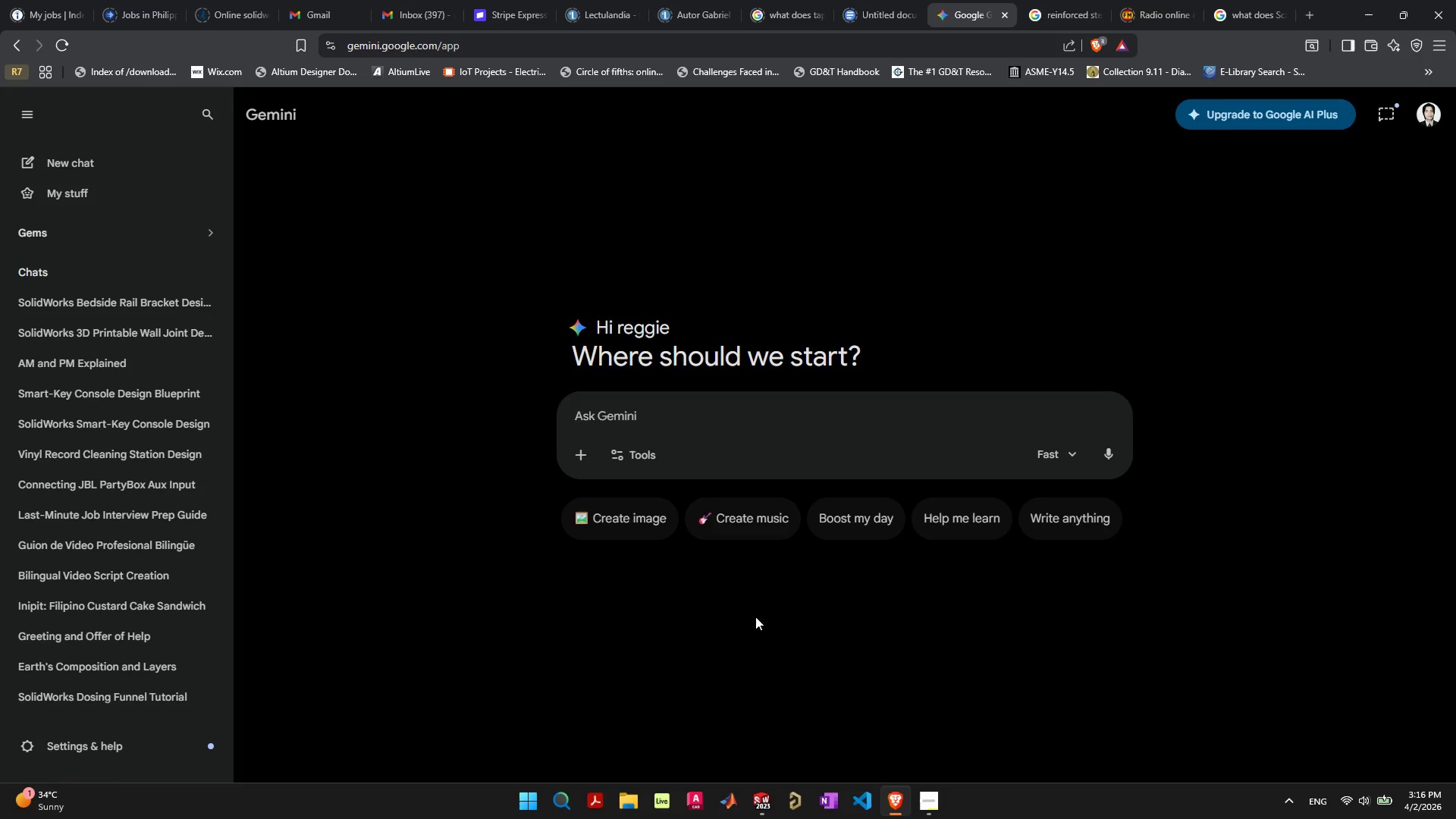 
left_click([780, 419])
 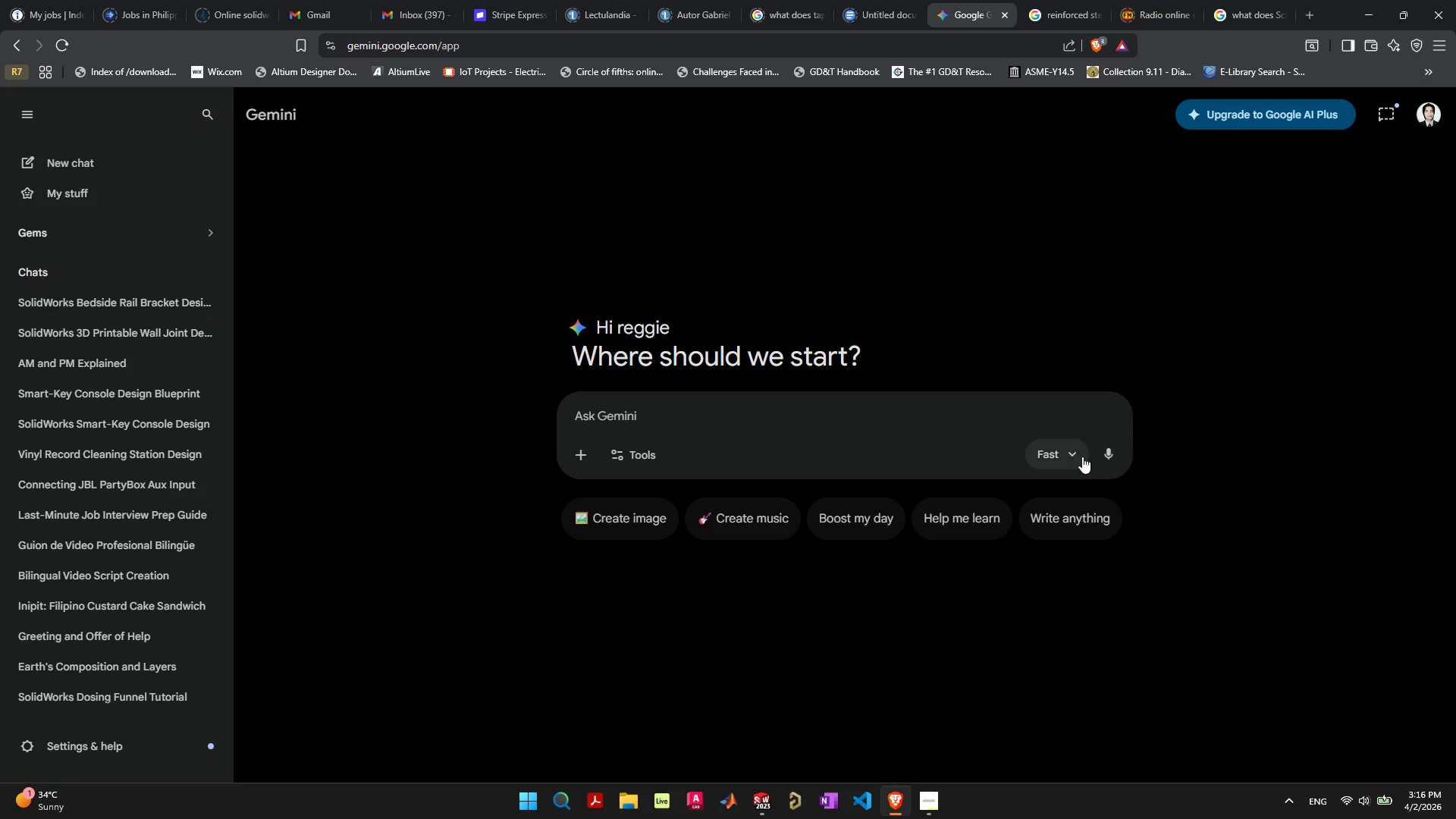 
left_click([1077, 454])
 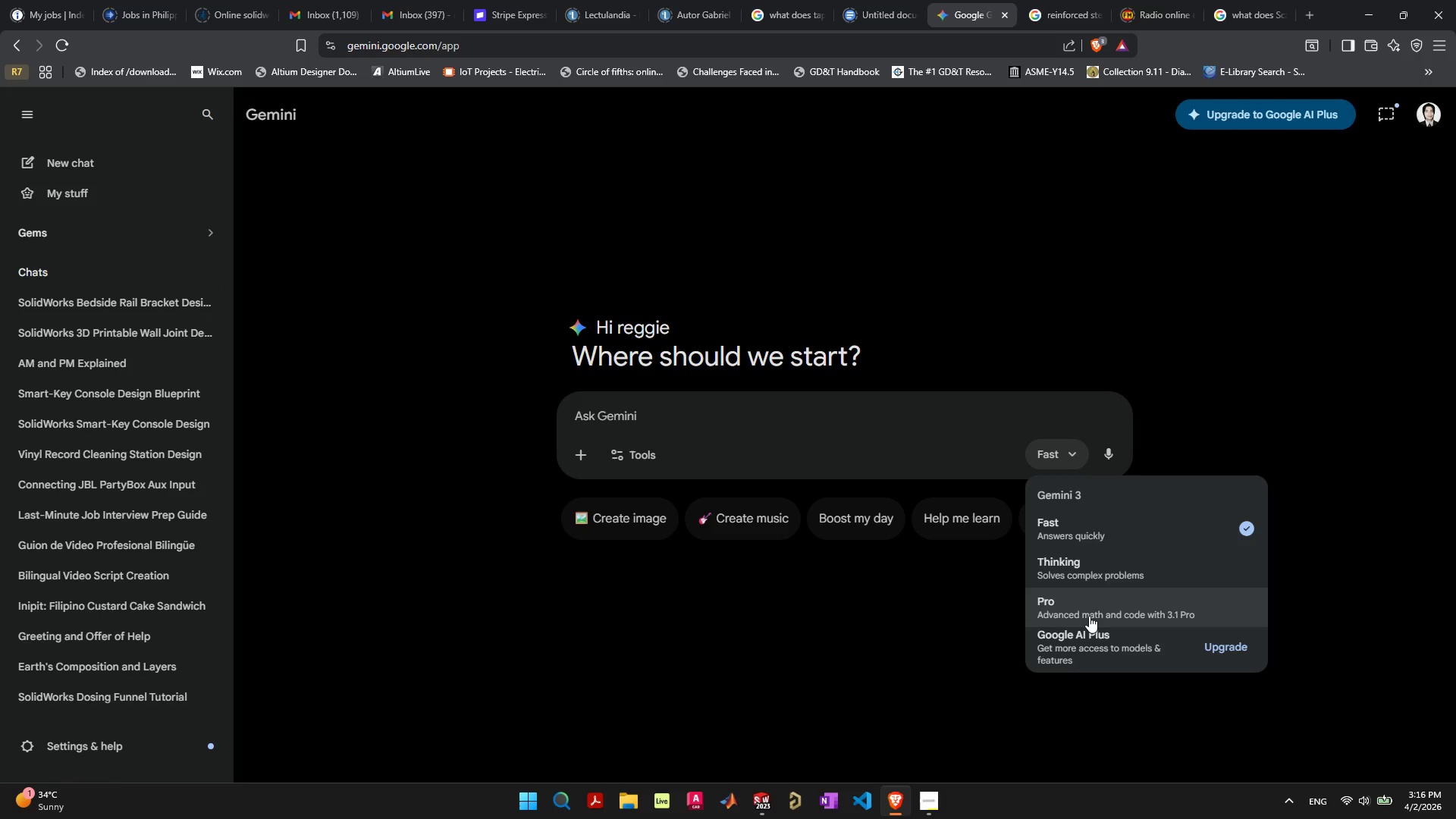 
left_click([1089, 617])
 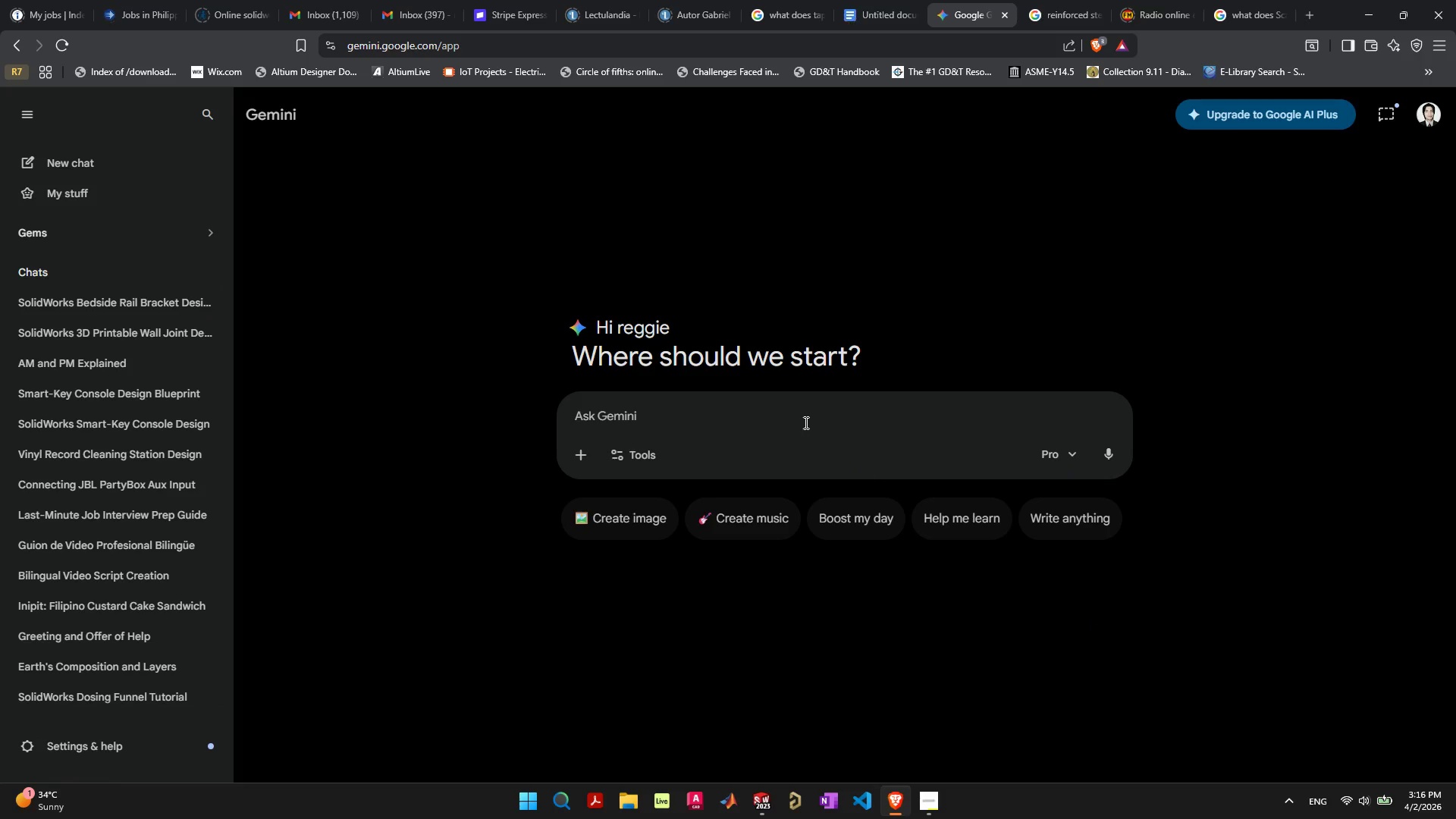 
left_click([805, 422])
 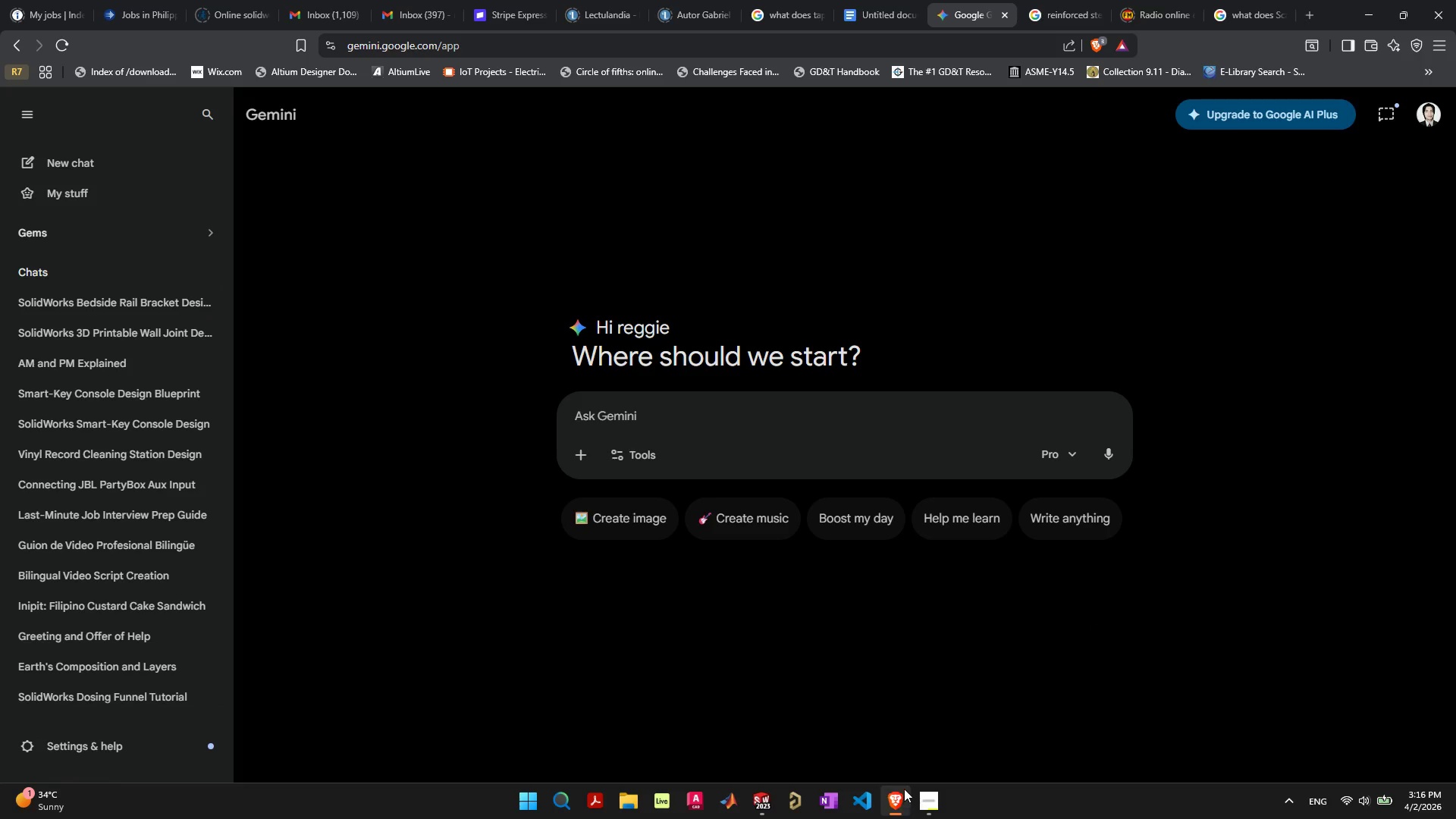 
left_click([925, 799])